 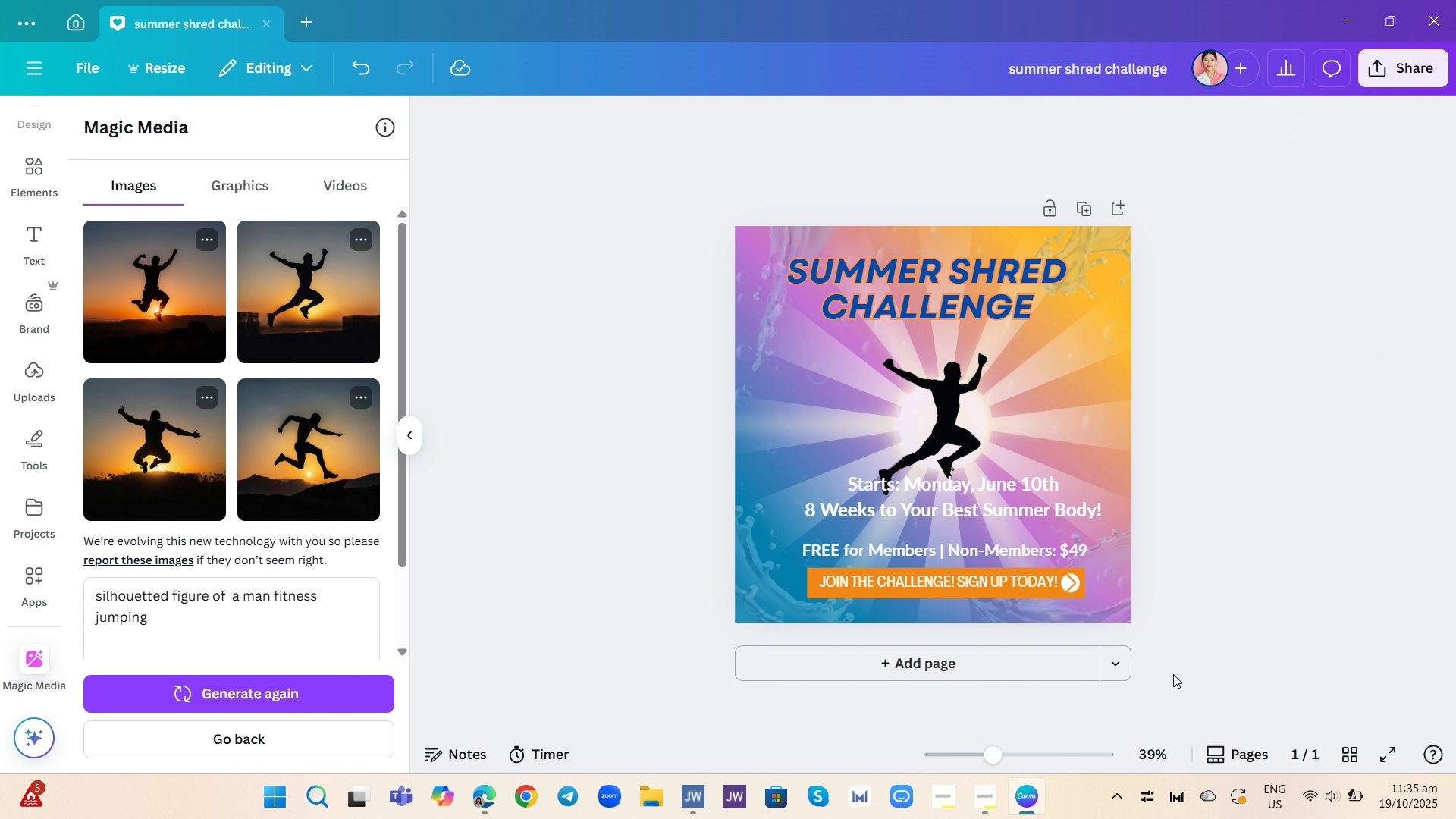 
mouse_move([1129, 668])
 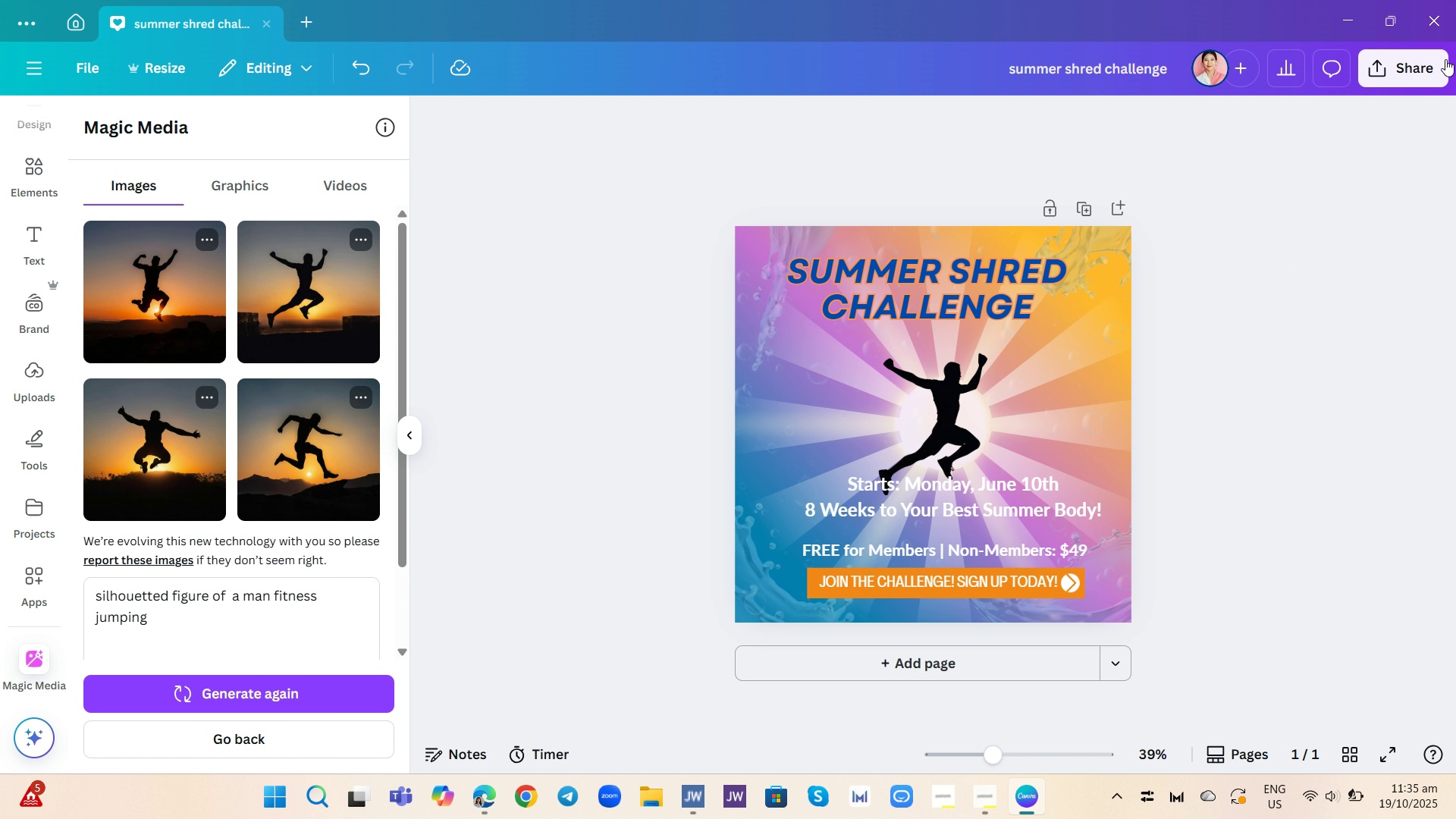 
left_click([1444, 57])
 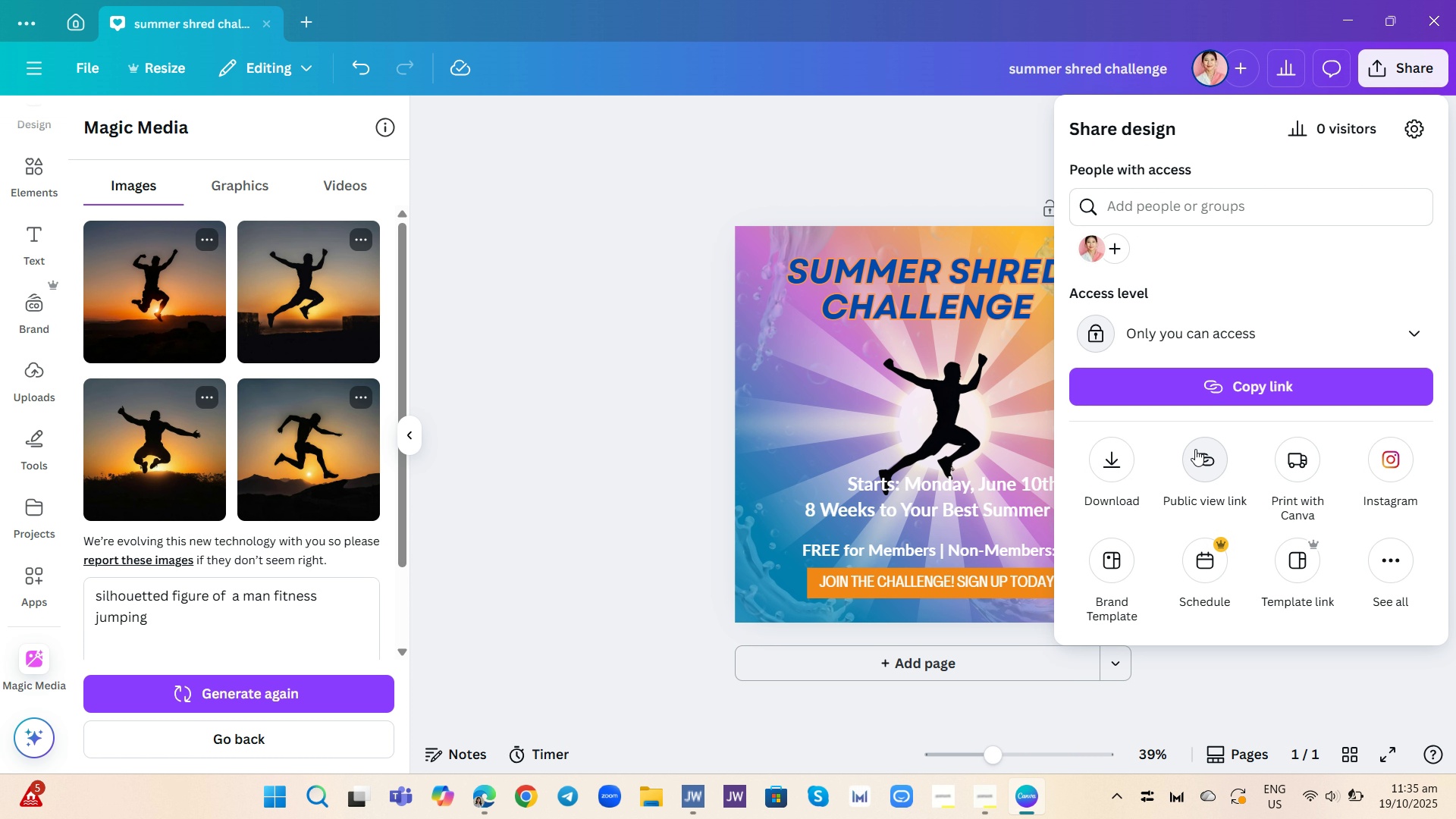 
left_click([1214, 440])
 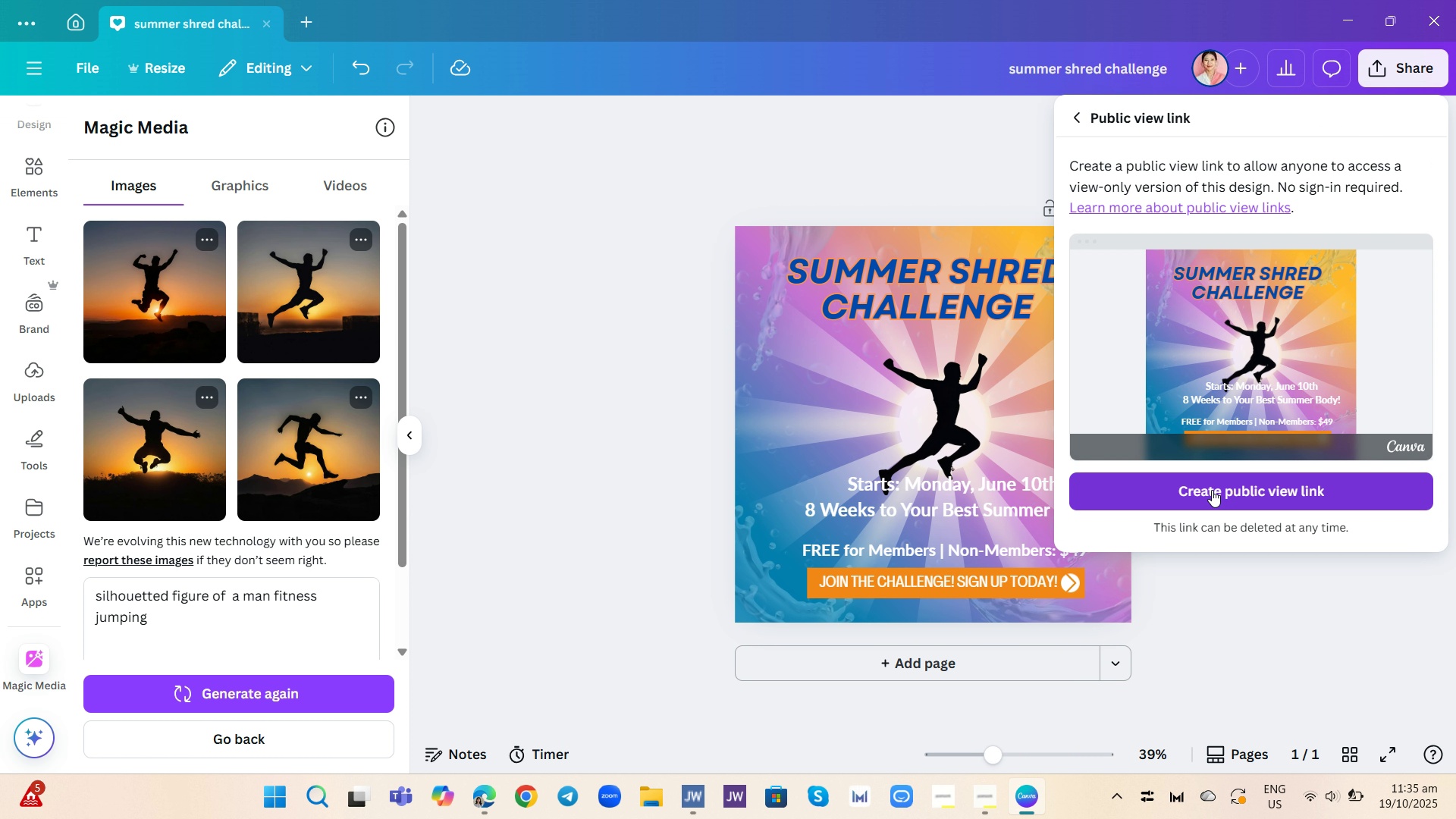 
left_click([1213, 493])
 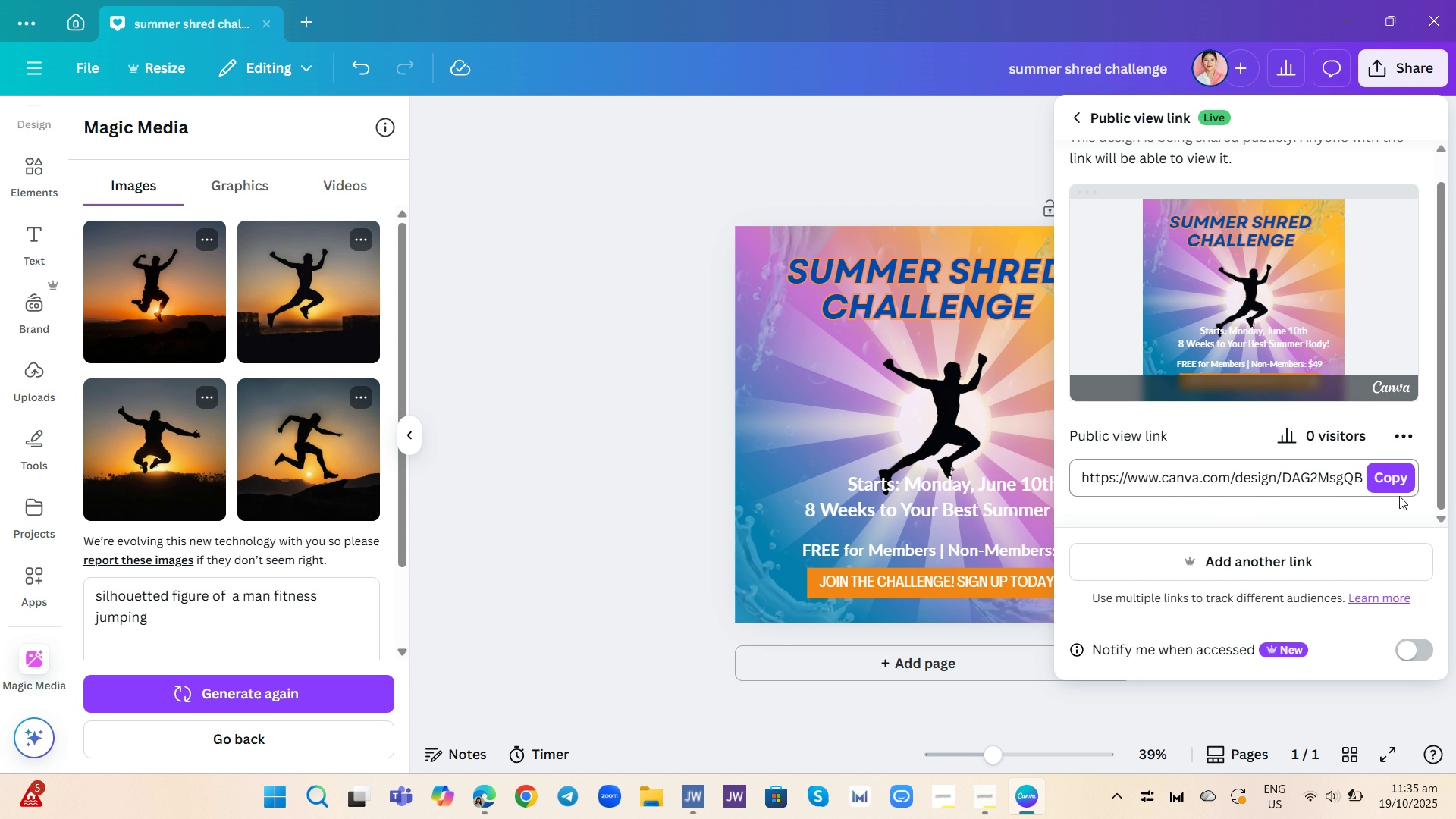 
wait(12.03)
 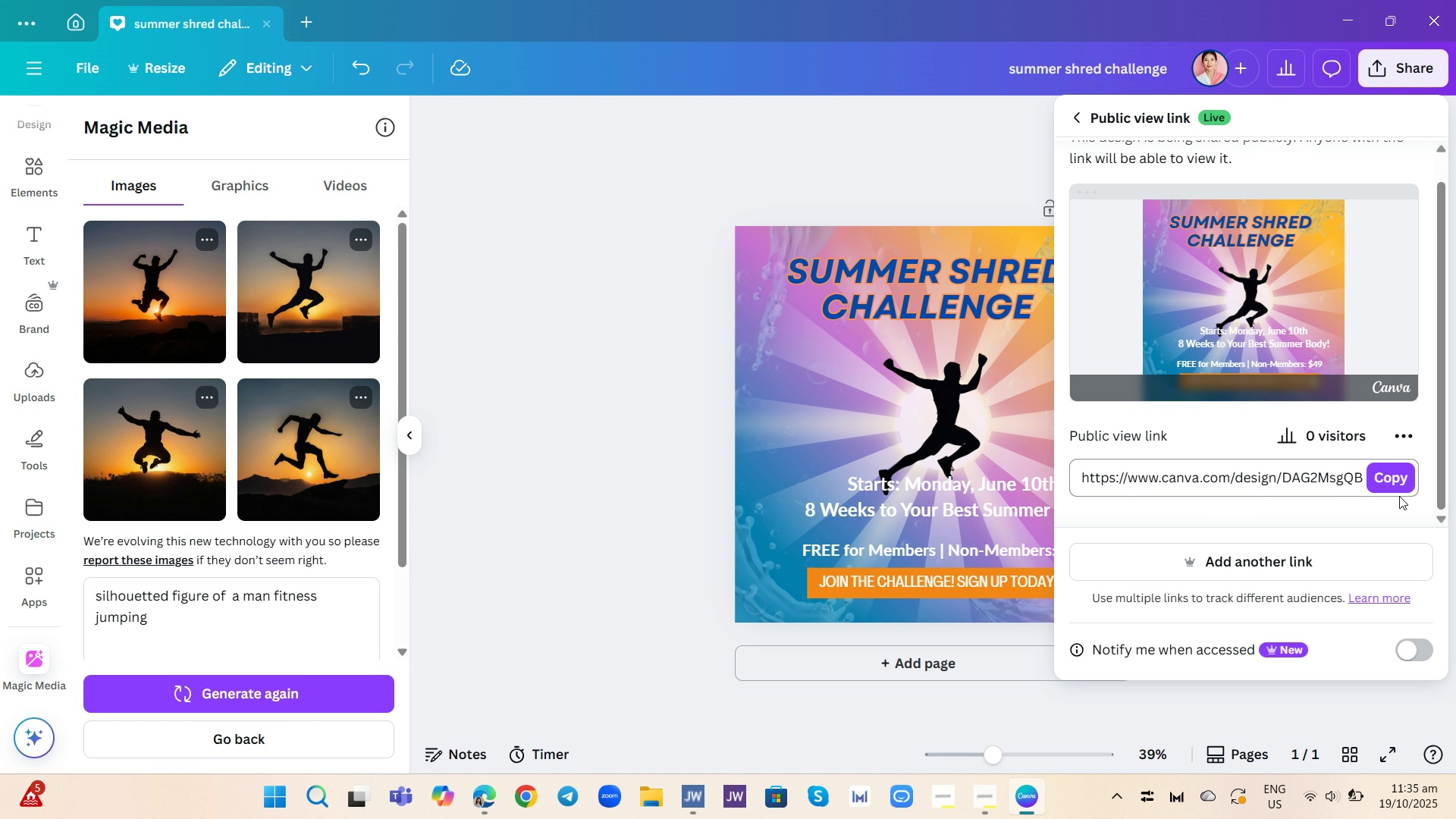 
left_click([1394, 477])
 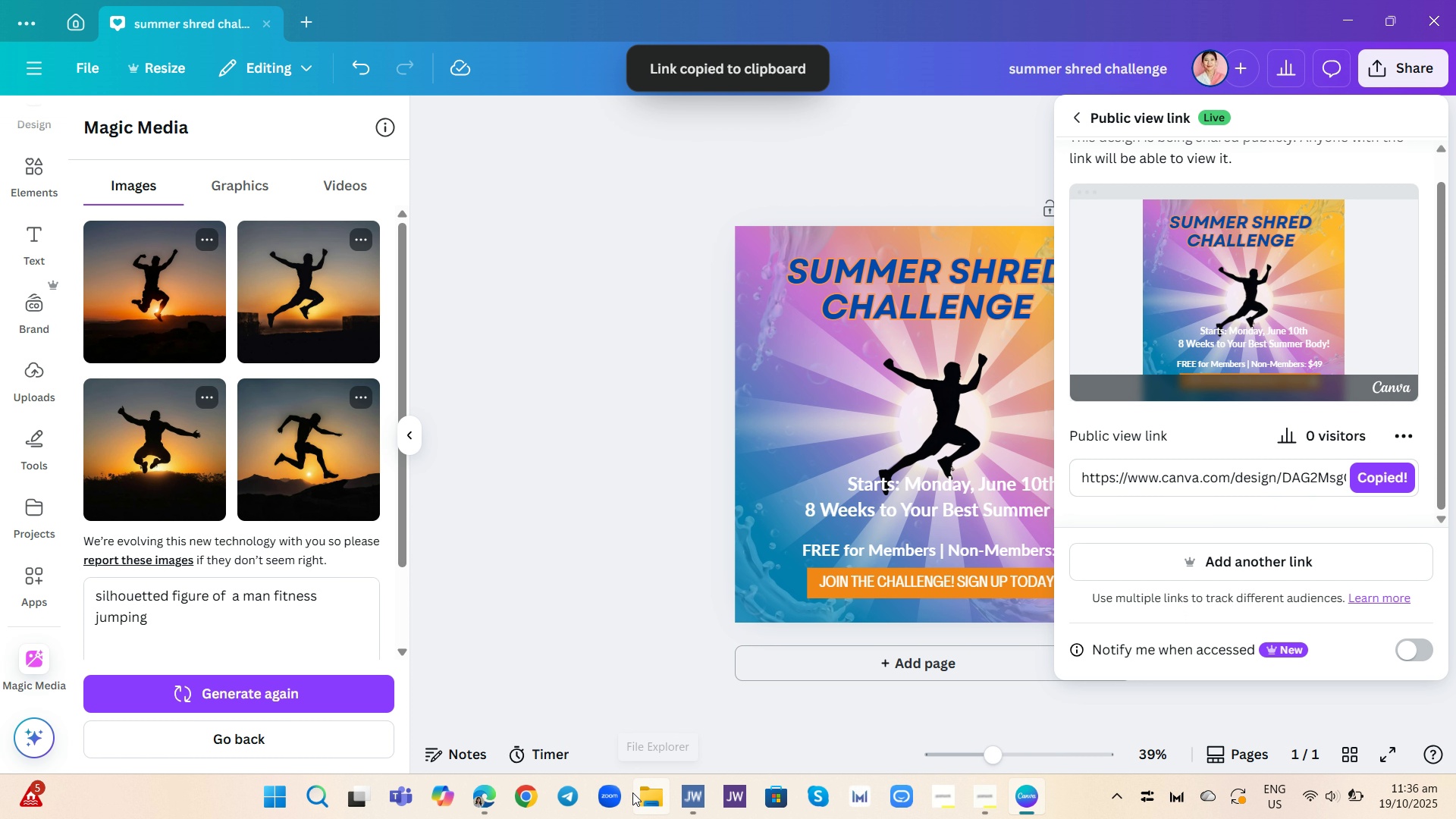 
left_click([317, 797])
 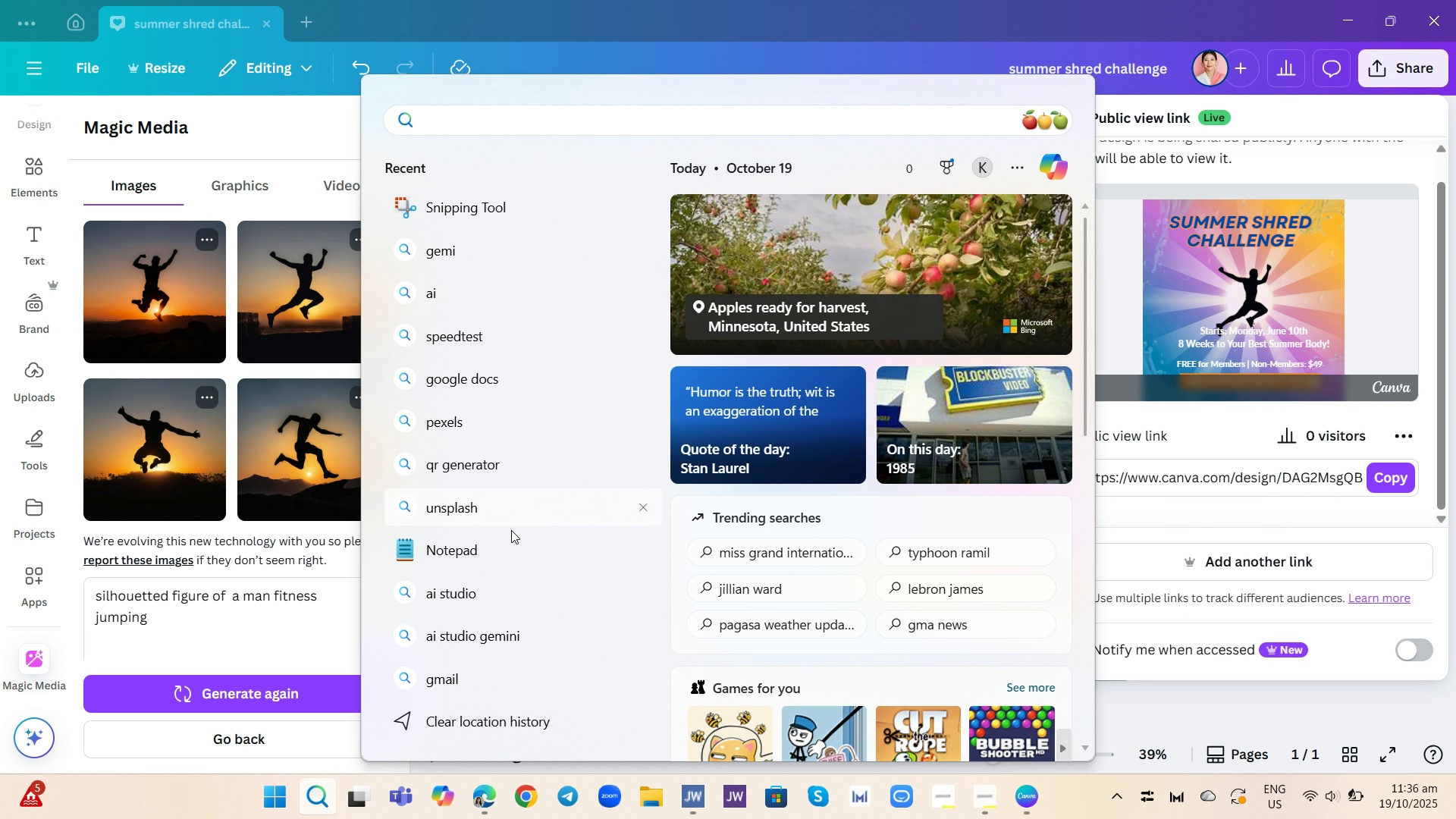 
left_click([510, 545])
 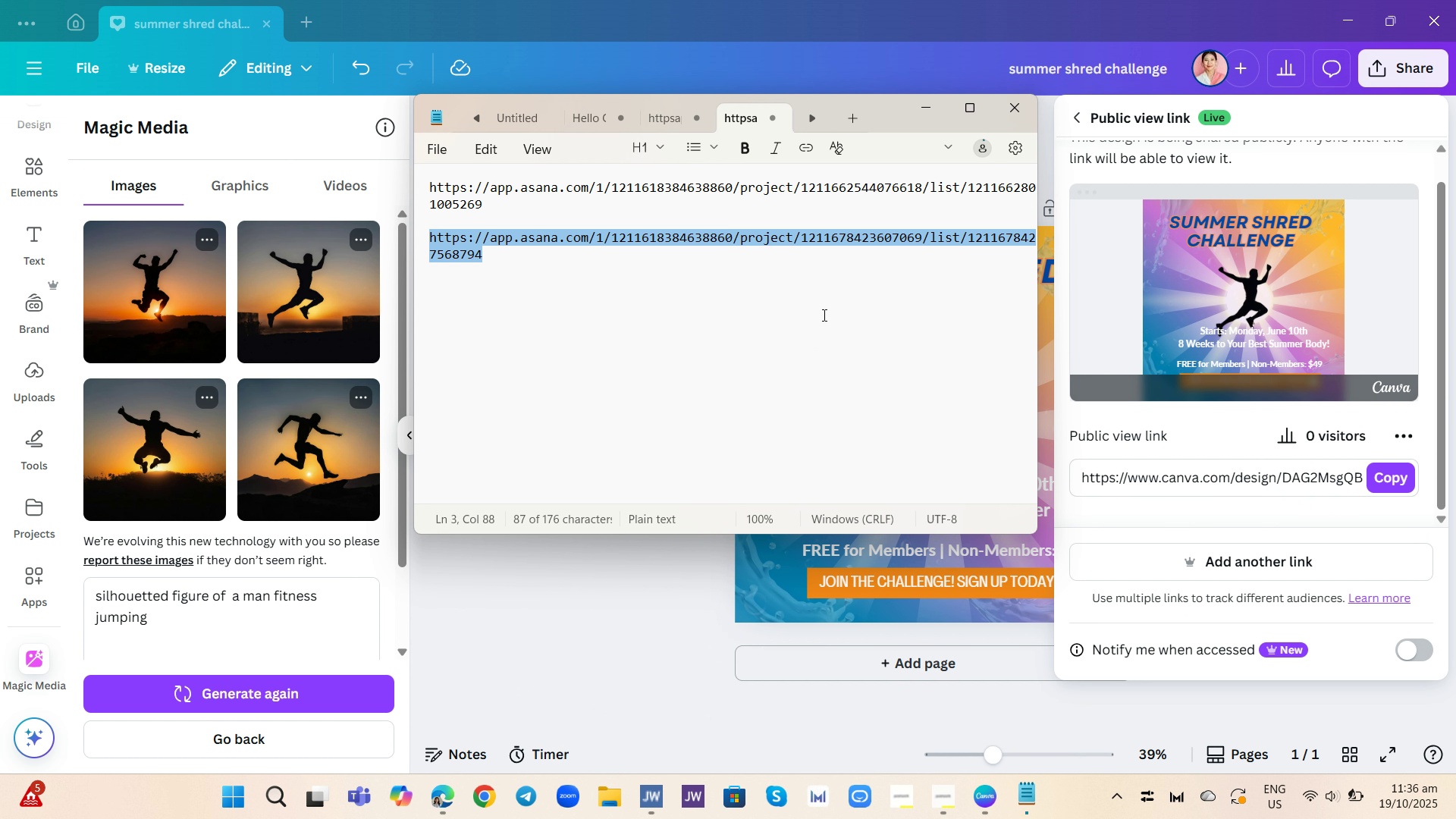 
left_click([835, 281])
 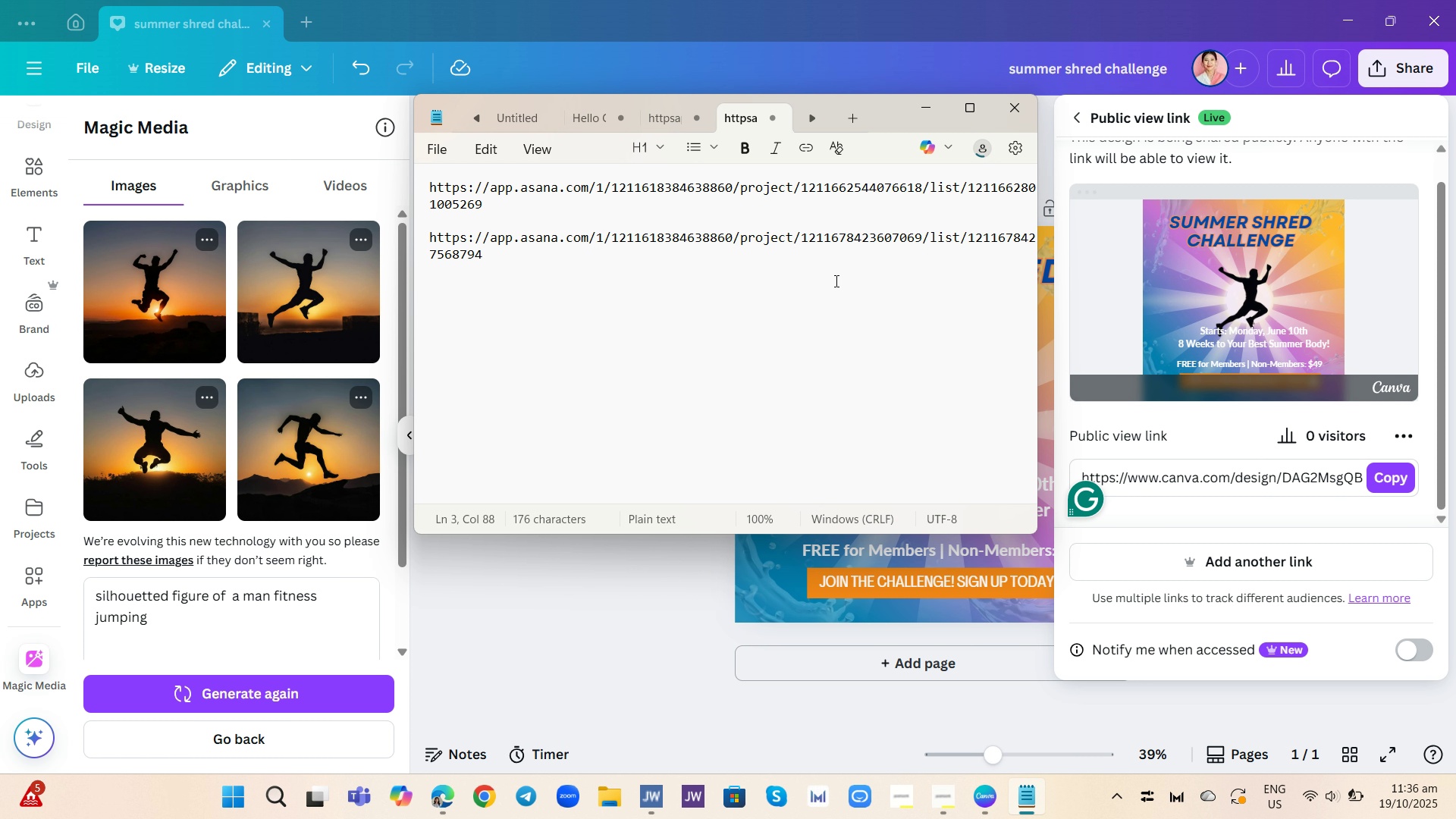 
key(Enter)
 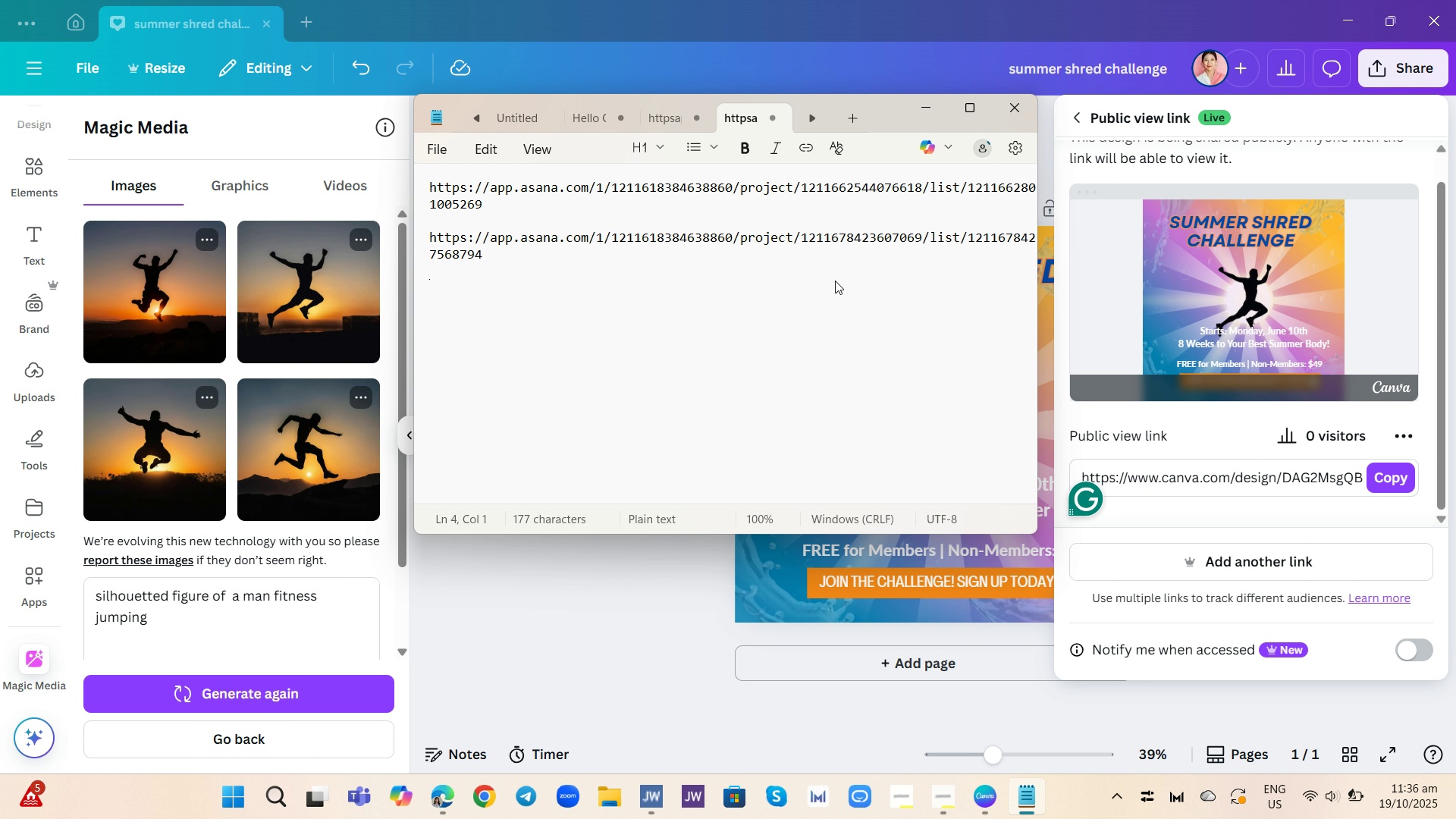 
key(Enter)
 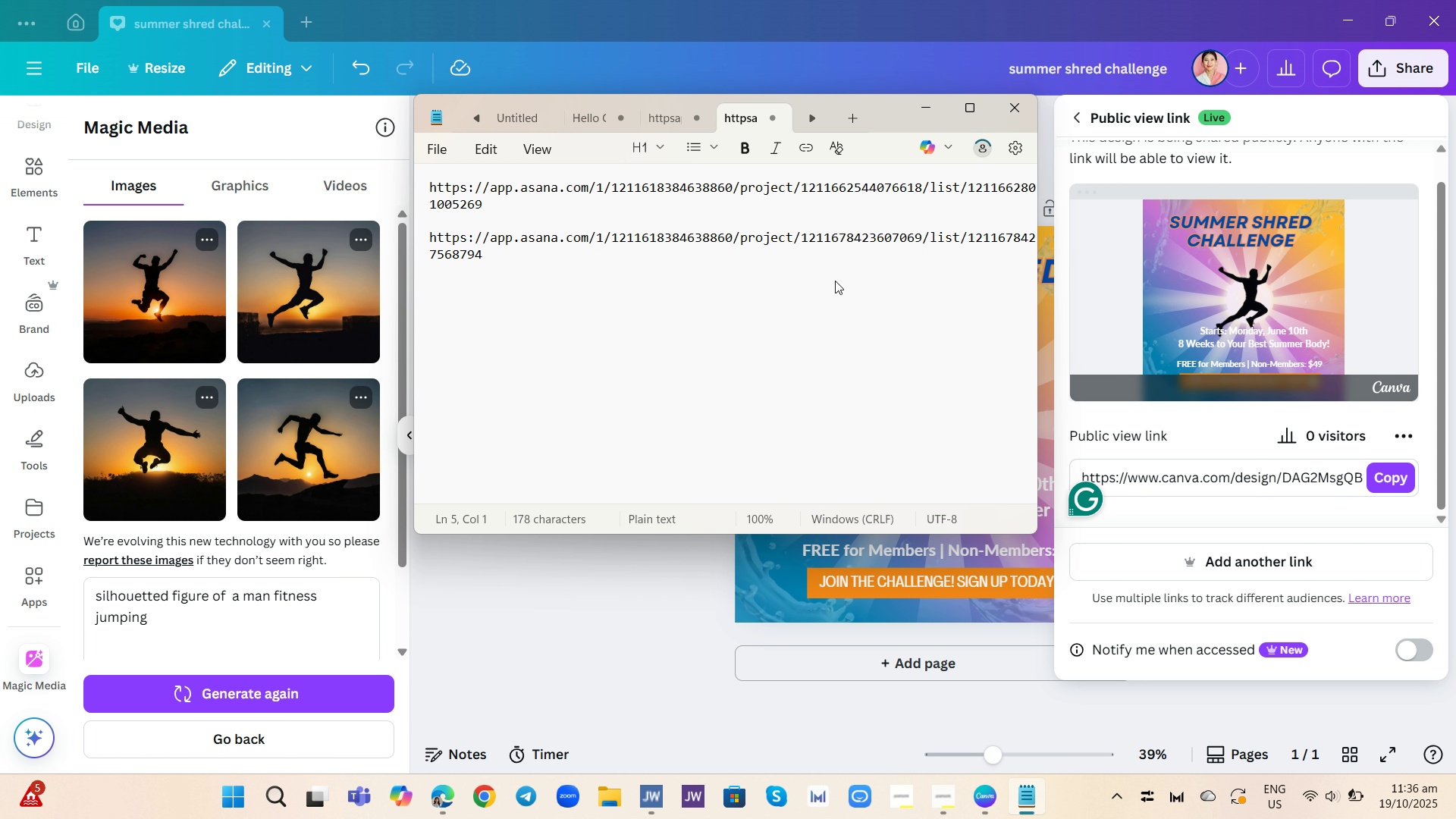 
key(Control+V)
 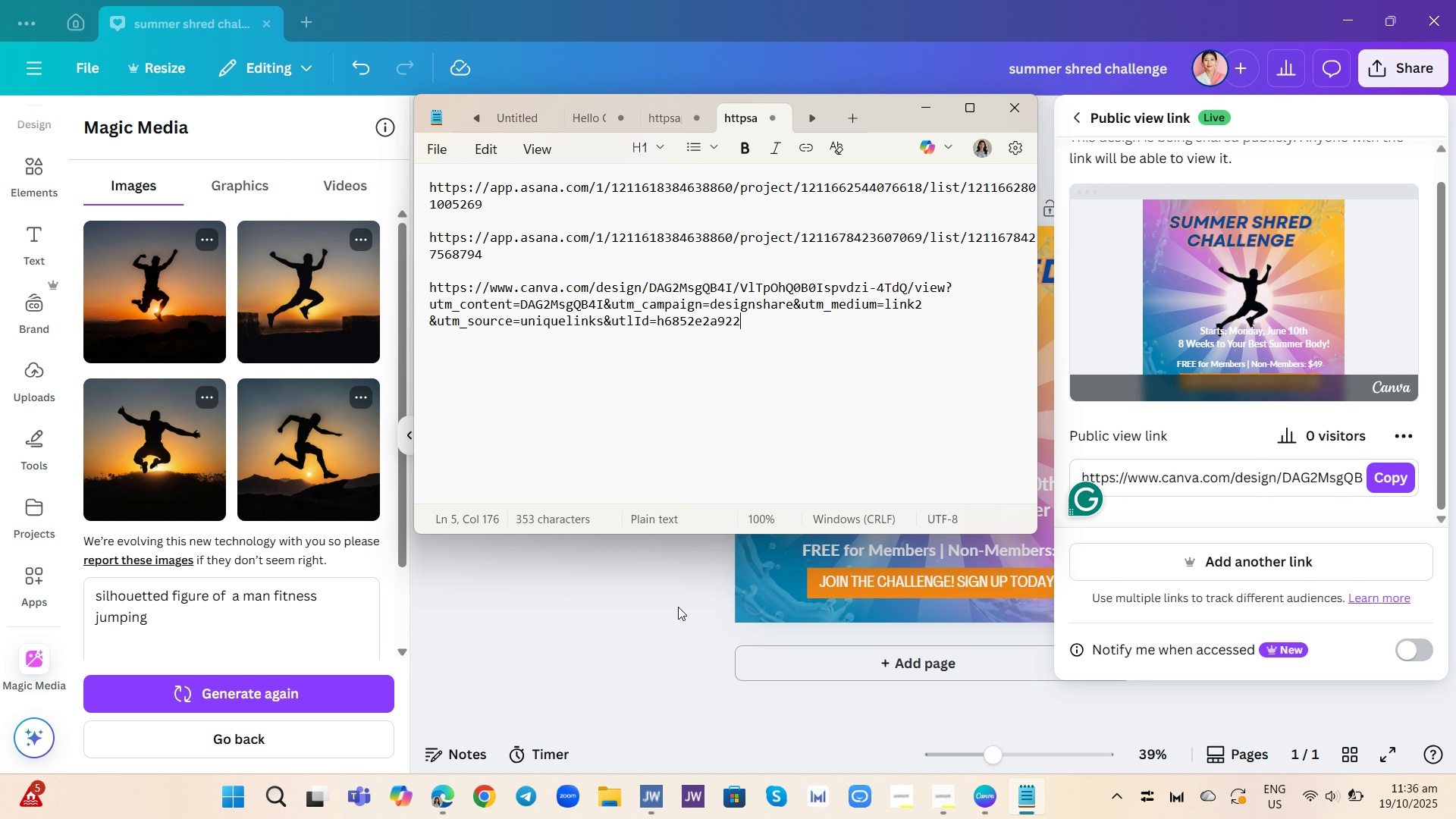 
left_click([651, 624])